 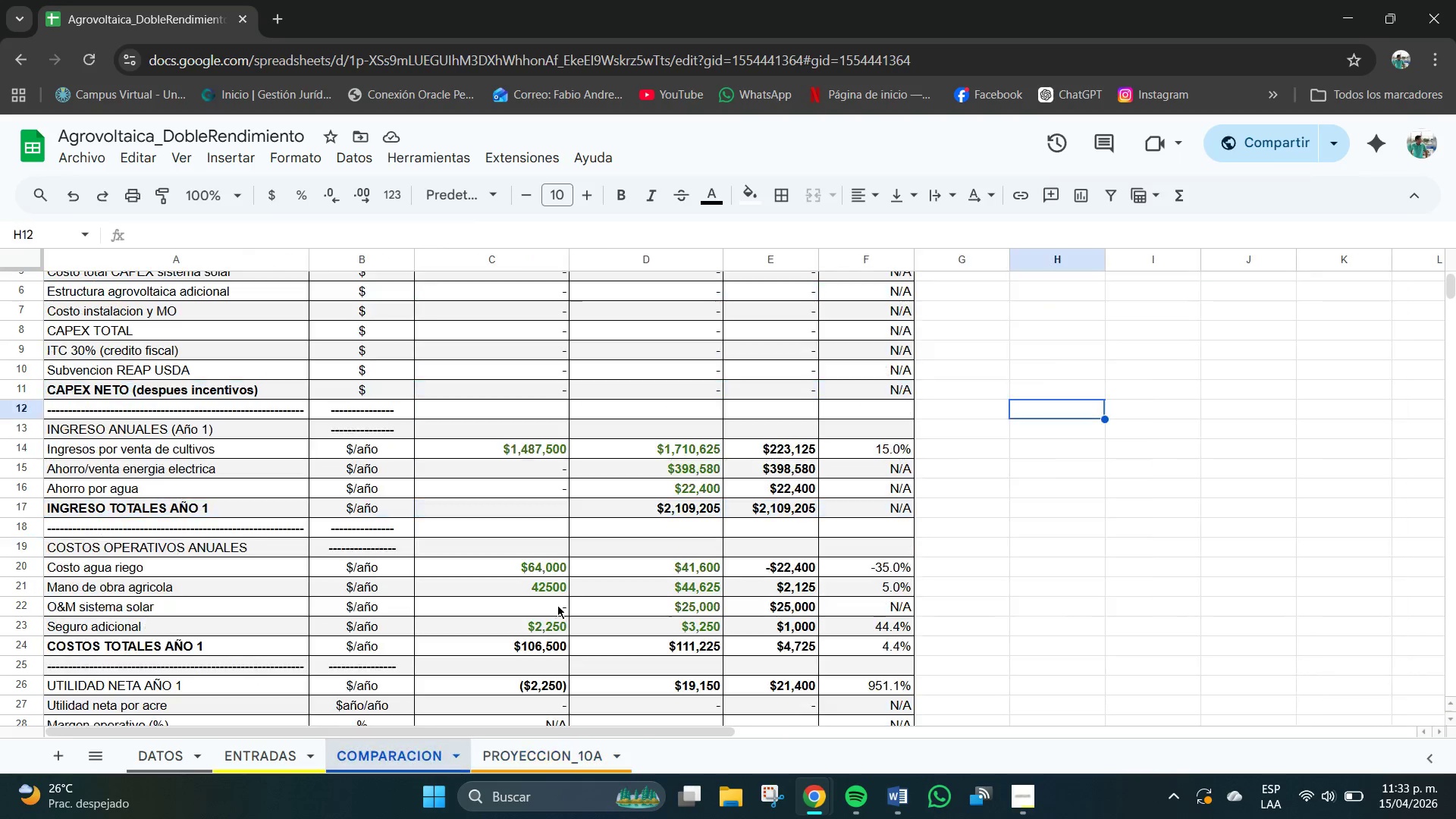 
scroll: coordinate [607, 566], scroll_direction: up, amount: 1.0
 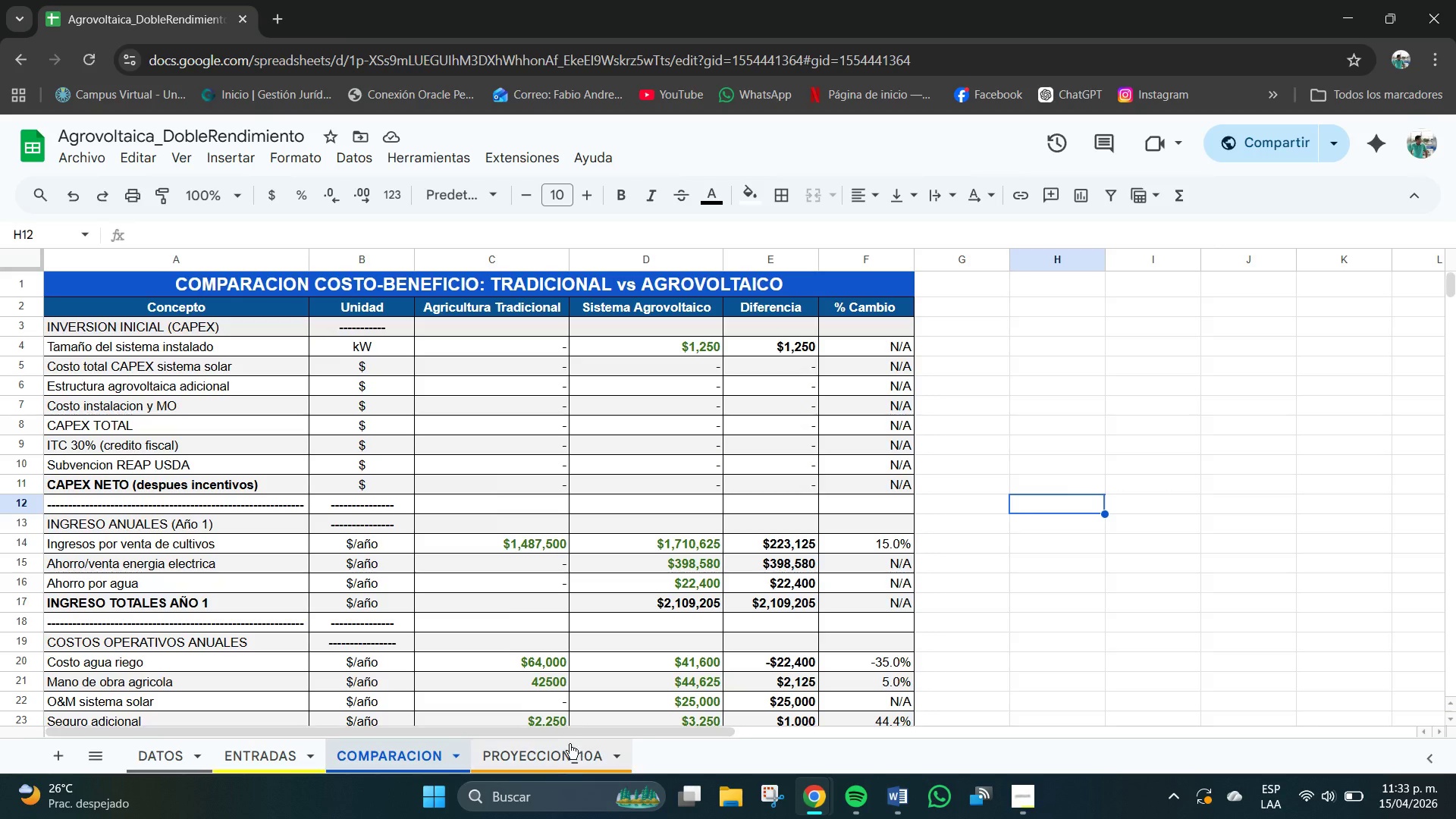 
left_click([556, 755])
 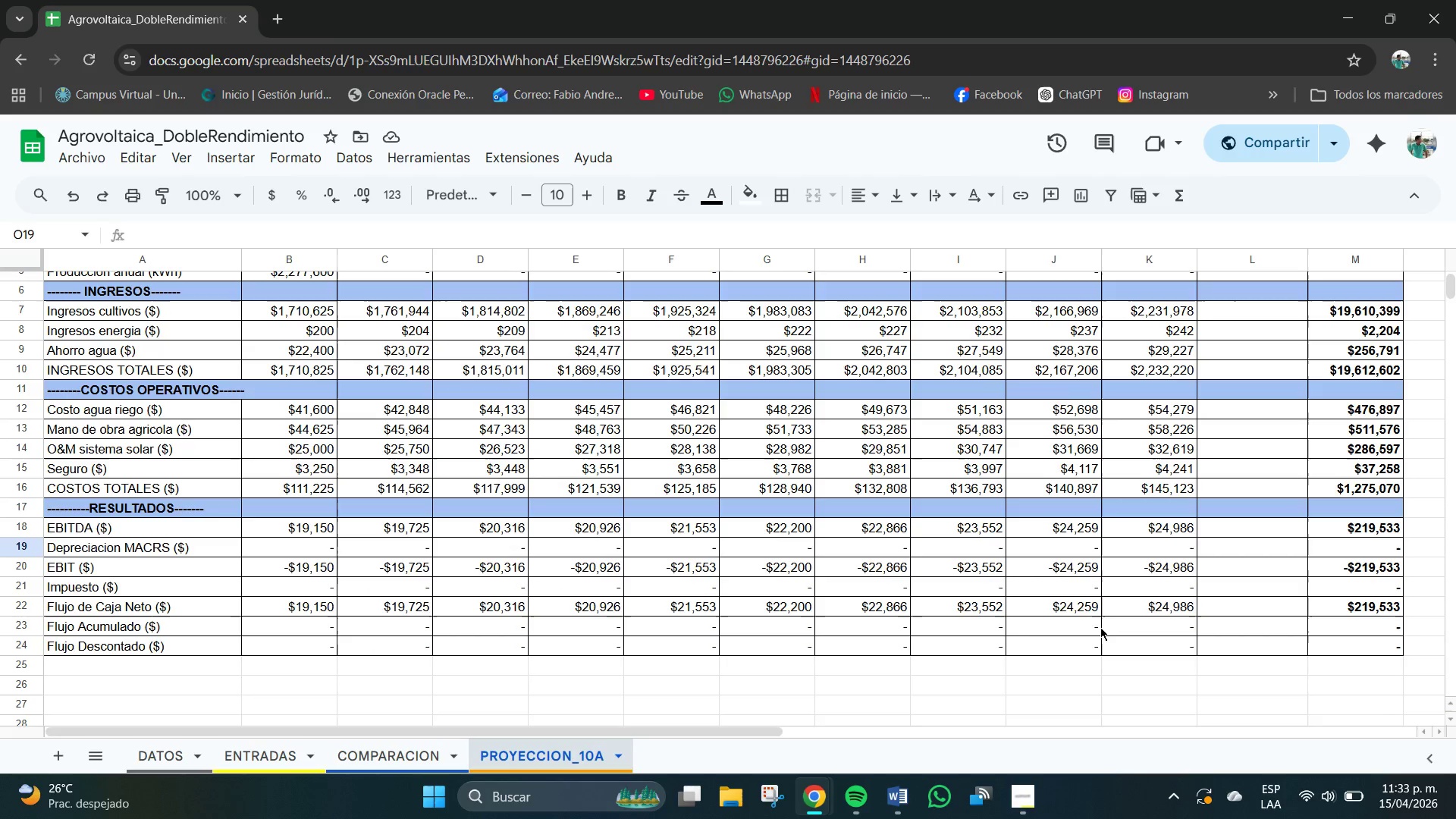 
scroll: coordinate [1178, 625], scroll_direction: up, amount: 2.0
 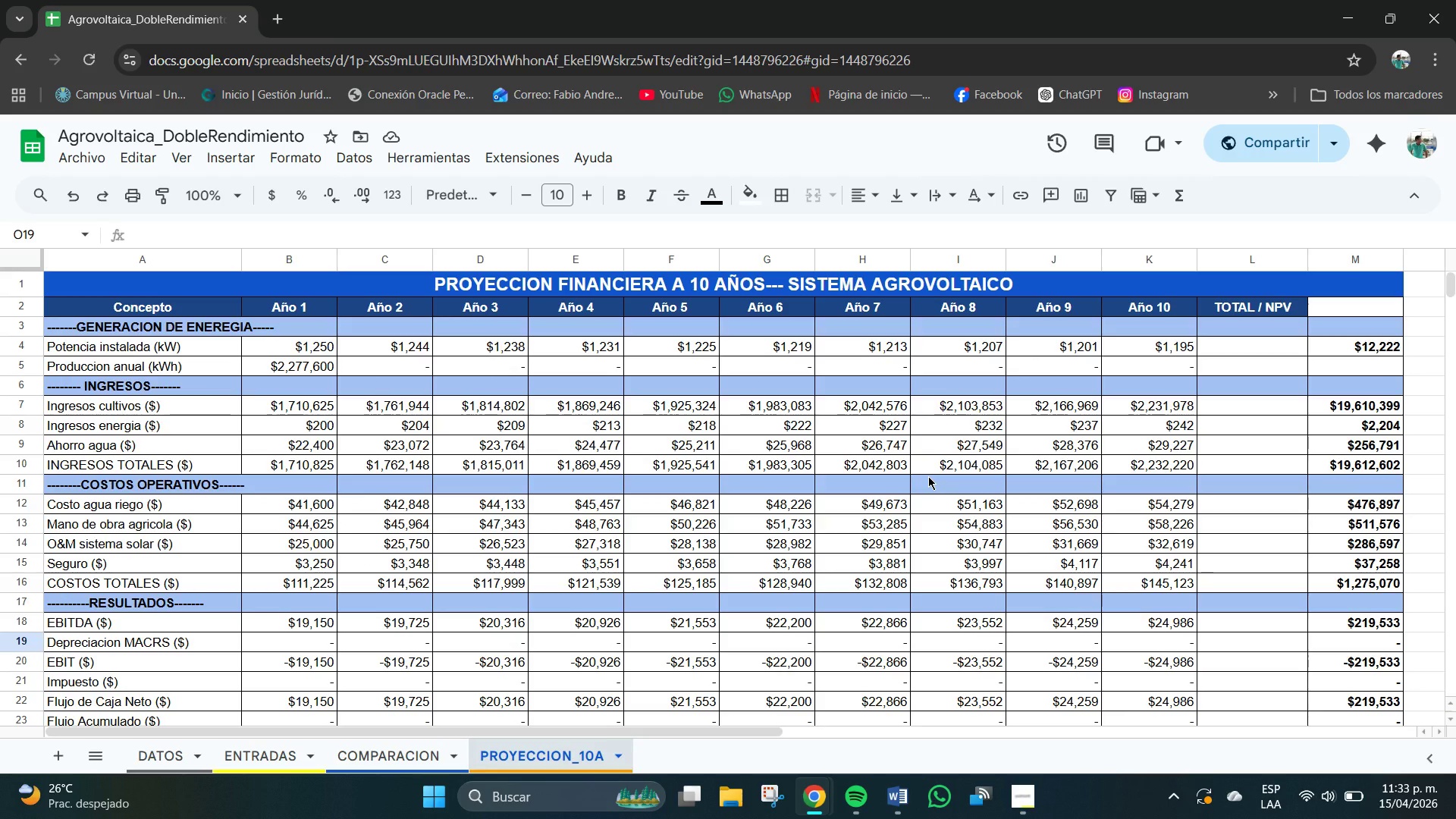 
scroll: coordinate [928, 478], scroll_direction: down, amount: 1.0
 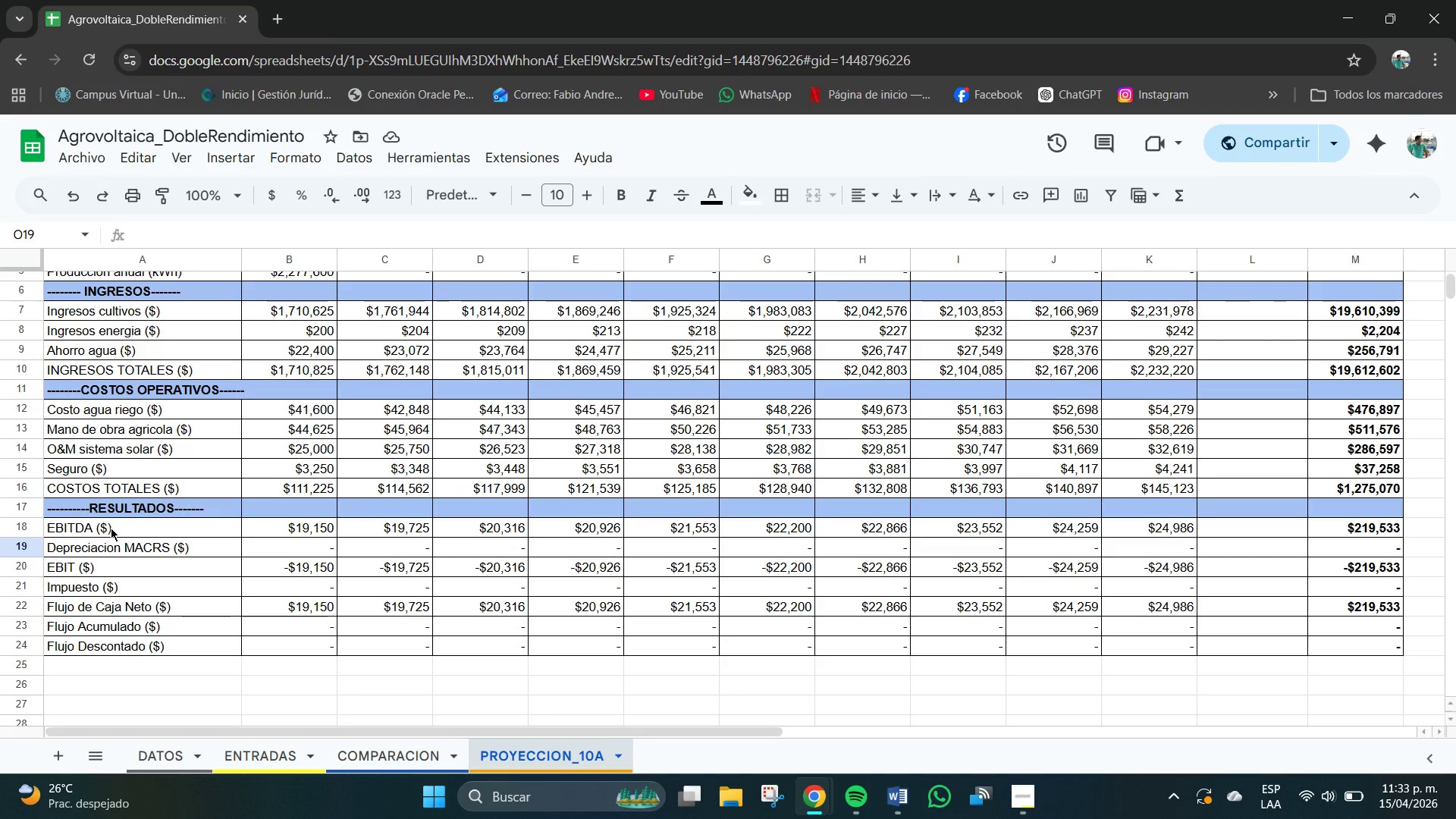 
wait(5.44)
 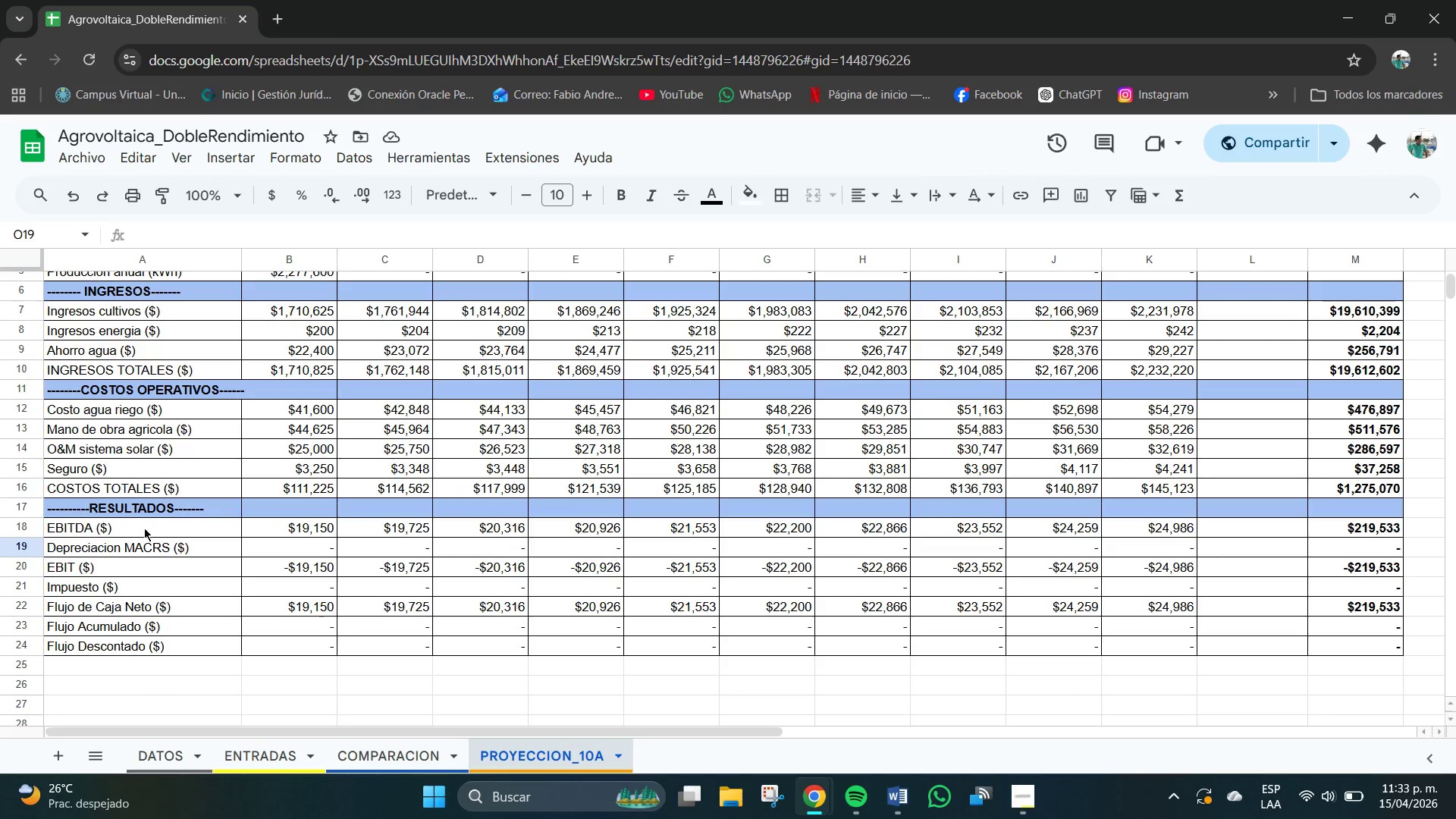 
left_click([144, 529])
 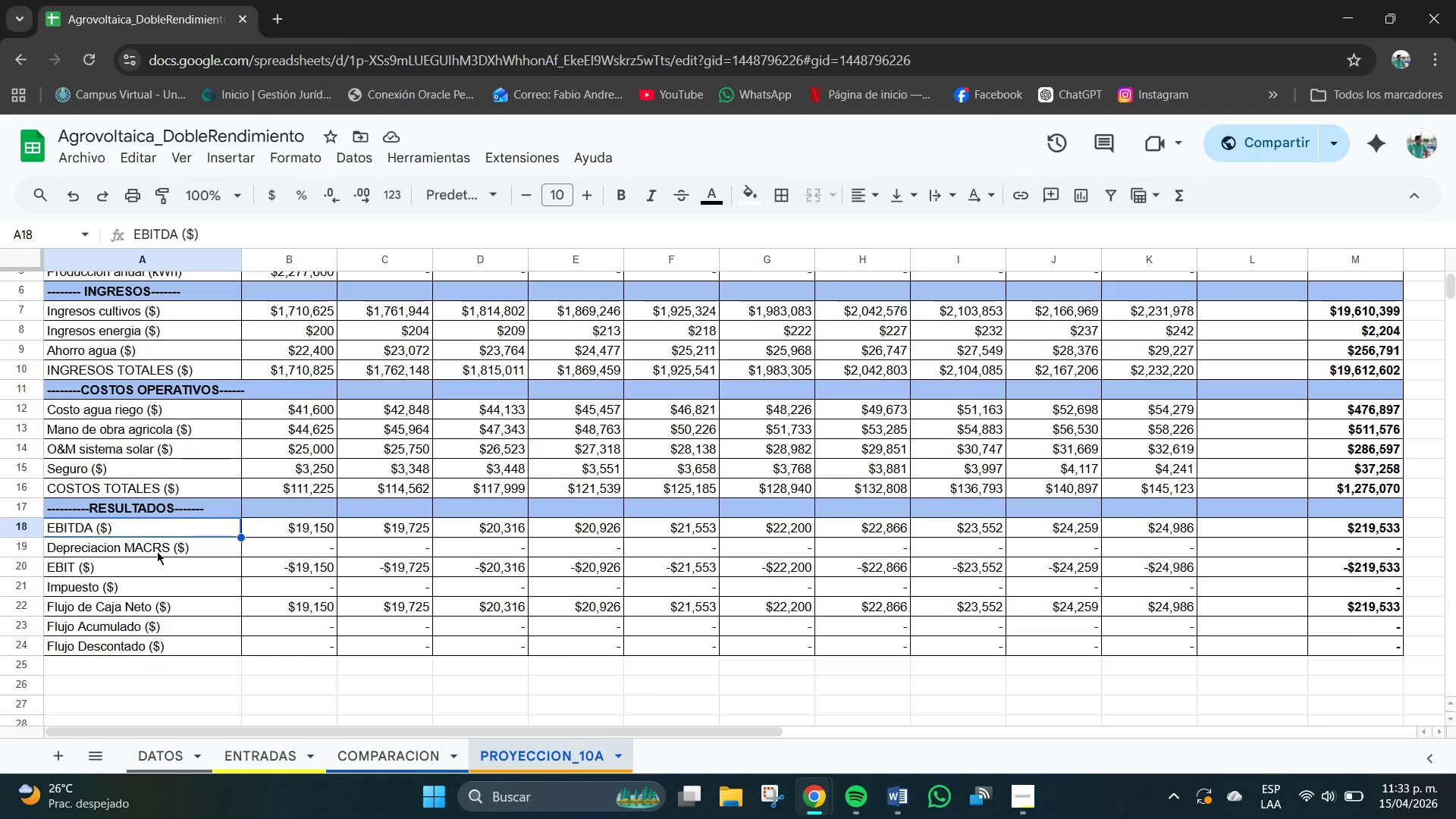 
left_click([151, 551])
 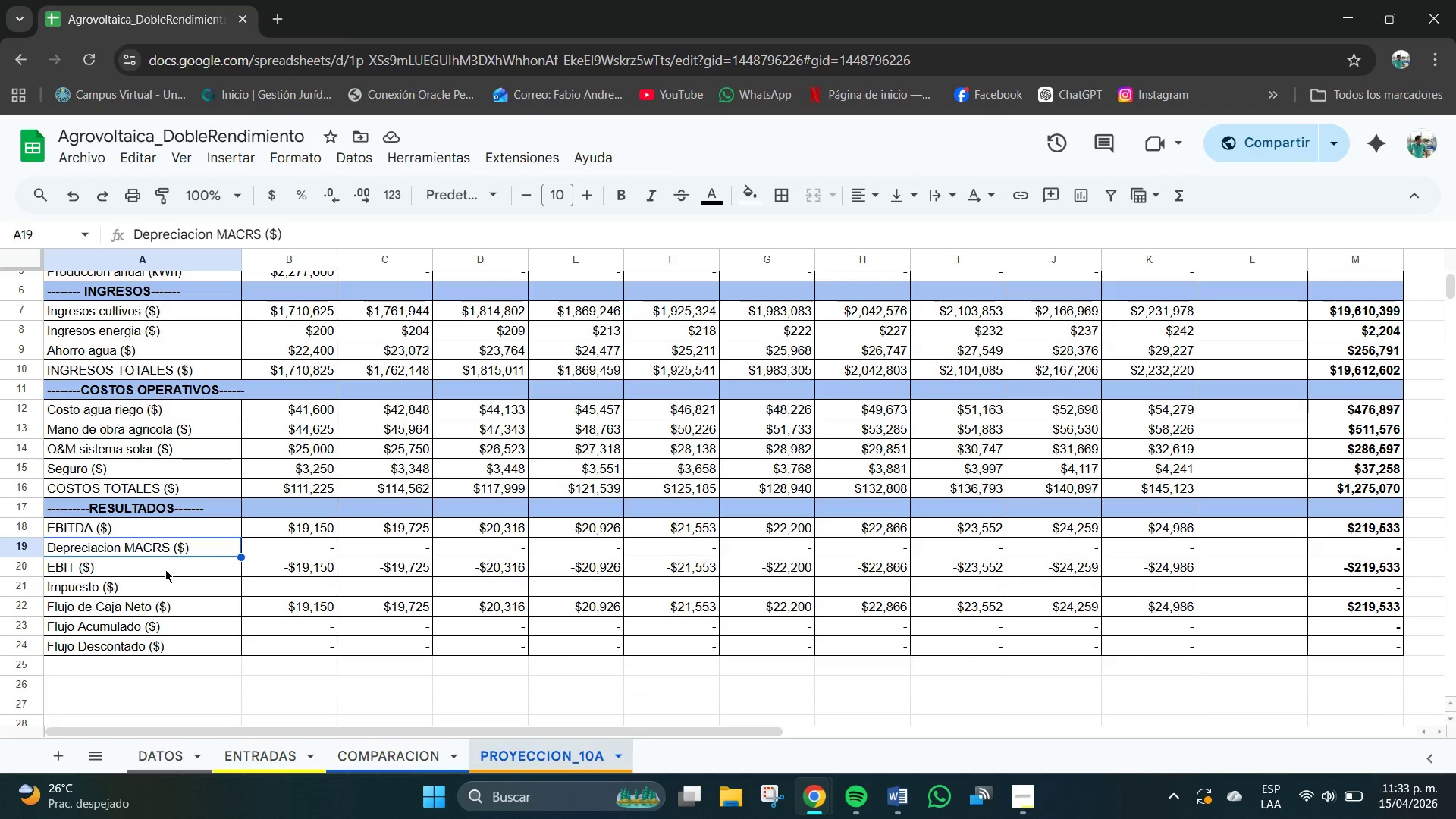 
wait(5.86)
 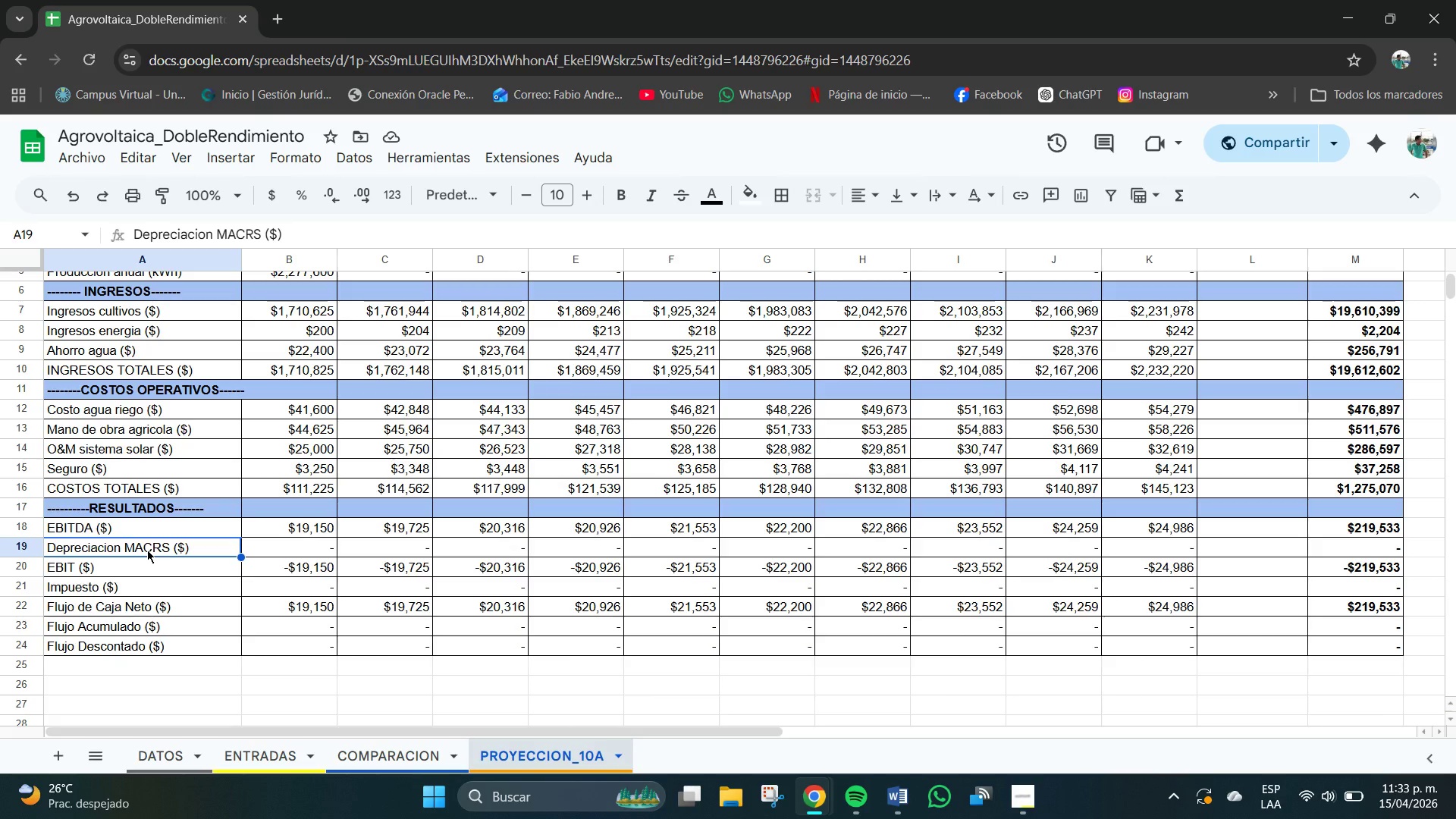 
left_click([161, 601])
 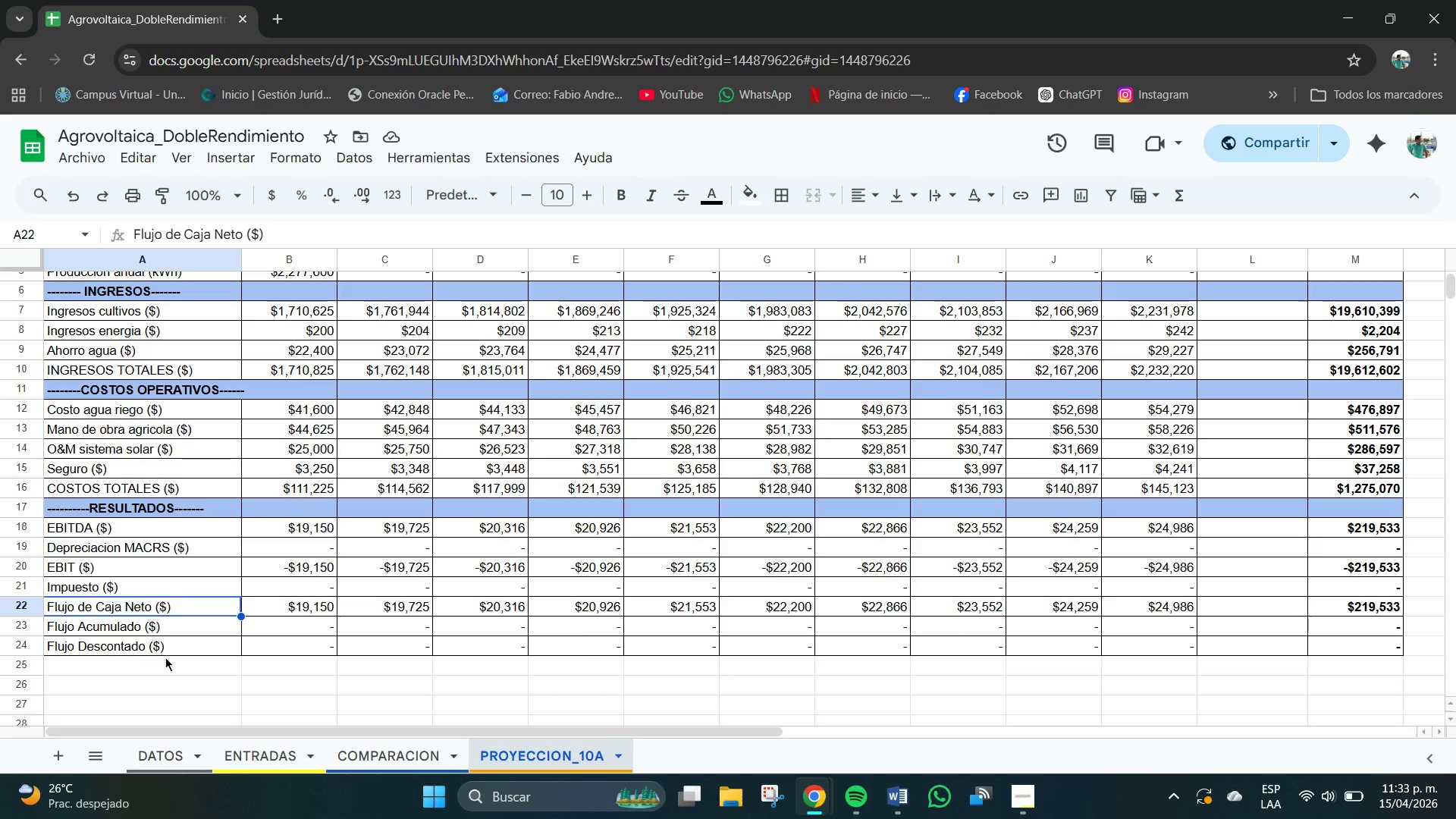 
left_click([346, 671])
 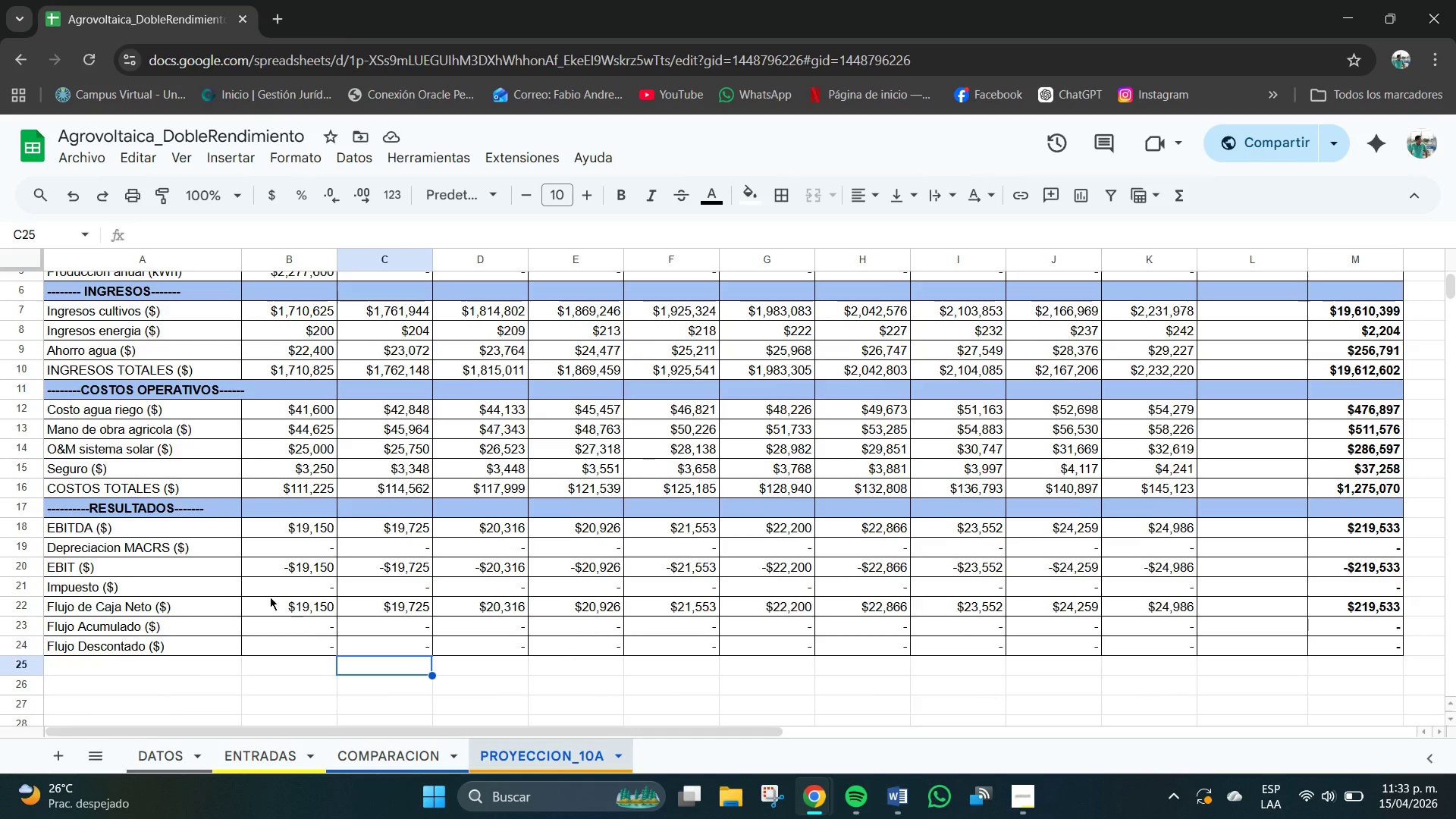 
scroll: coordinate [267, 595], scroll_direction: up, amount: 2.0
 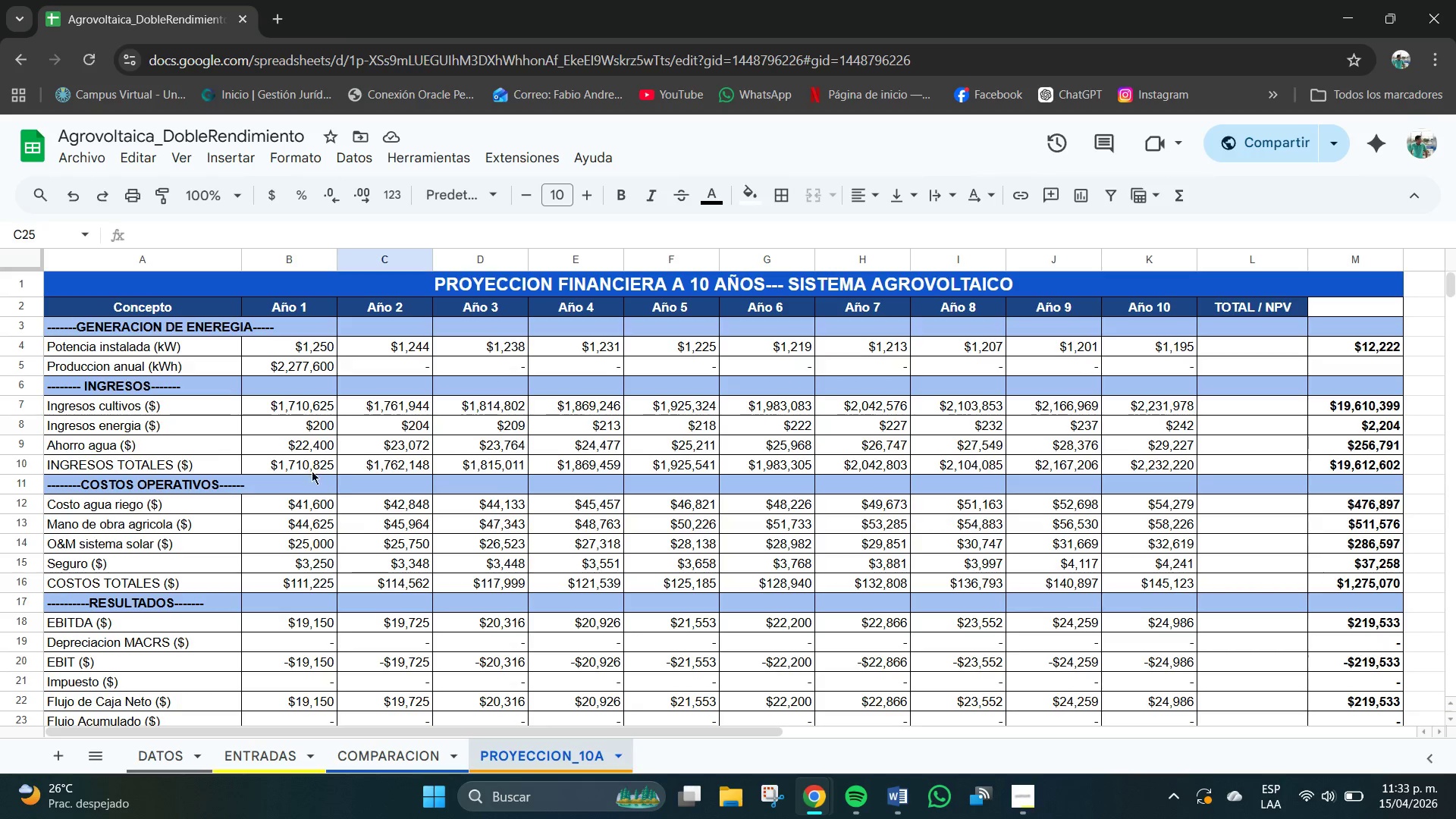 
scroll: coordinate [378, 491], scroll_direction: none, amount: 0.0
 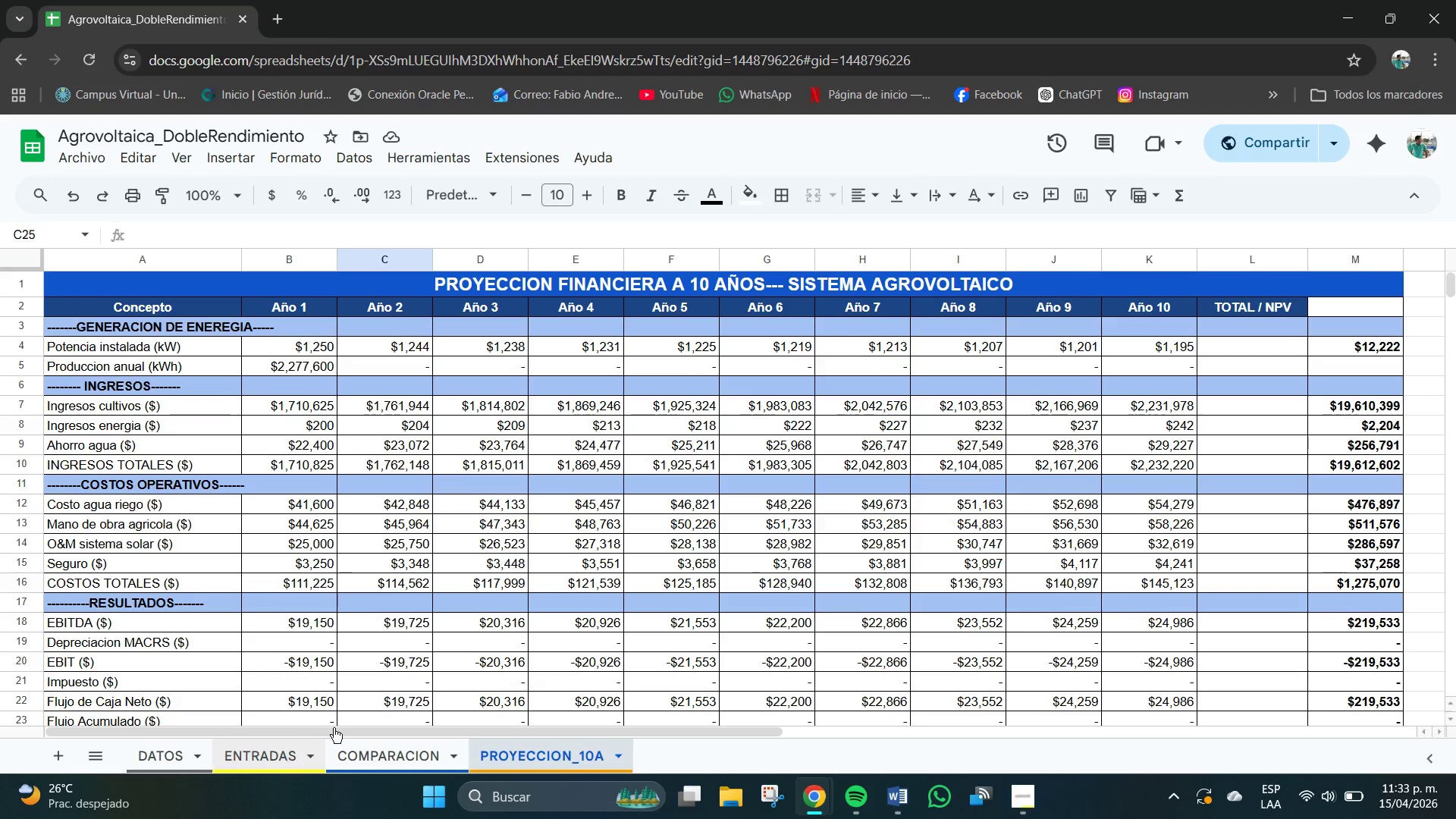 
scroll: coordinate [595, 555], scroll_direction: down, amount: 1.0
 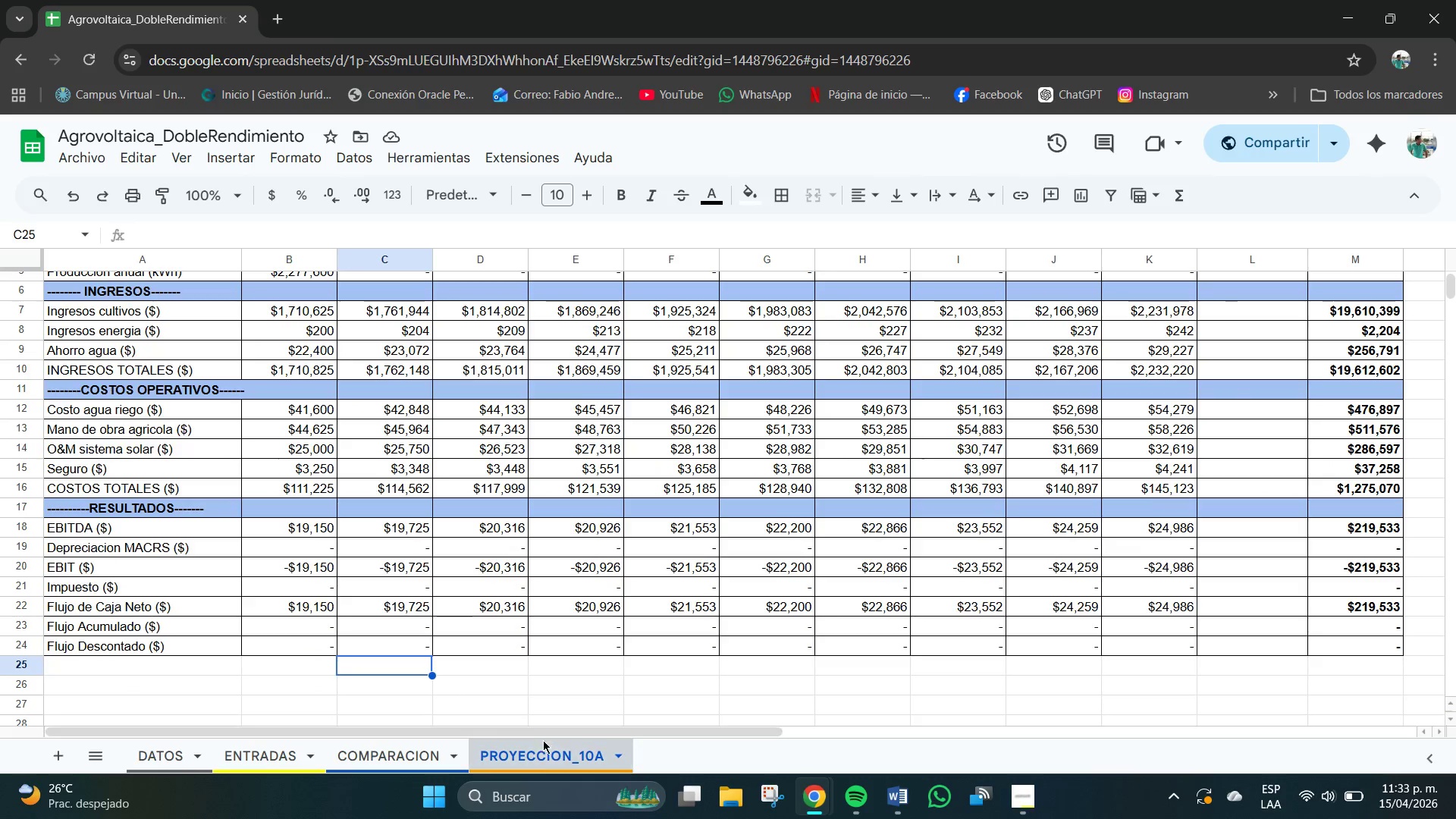 
left_click([534, 761])
 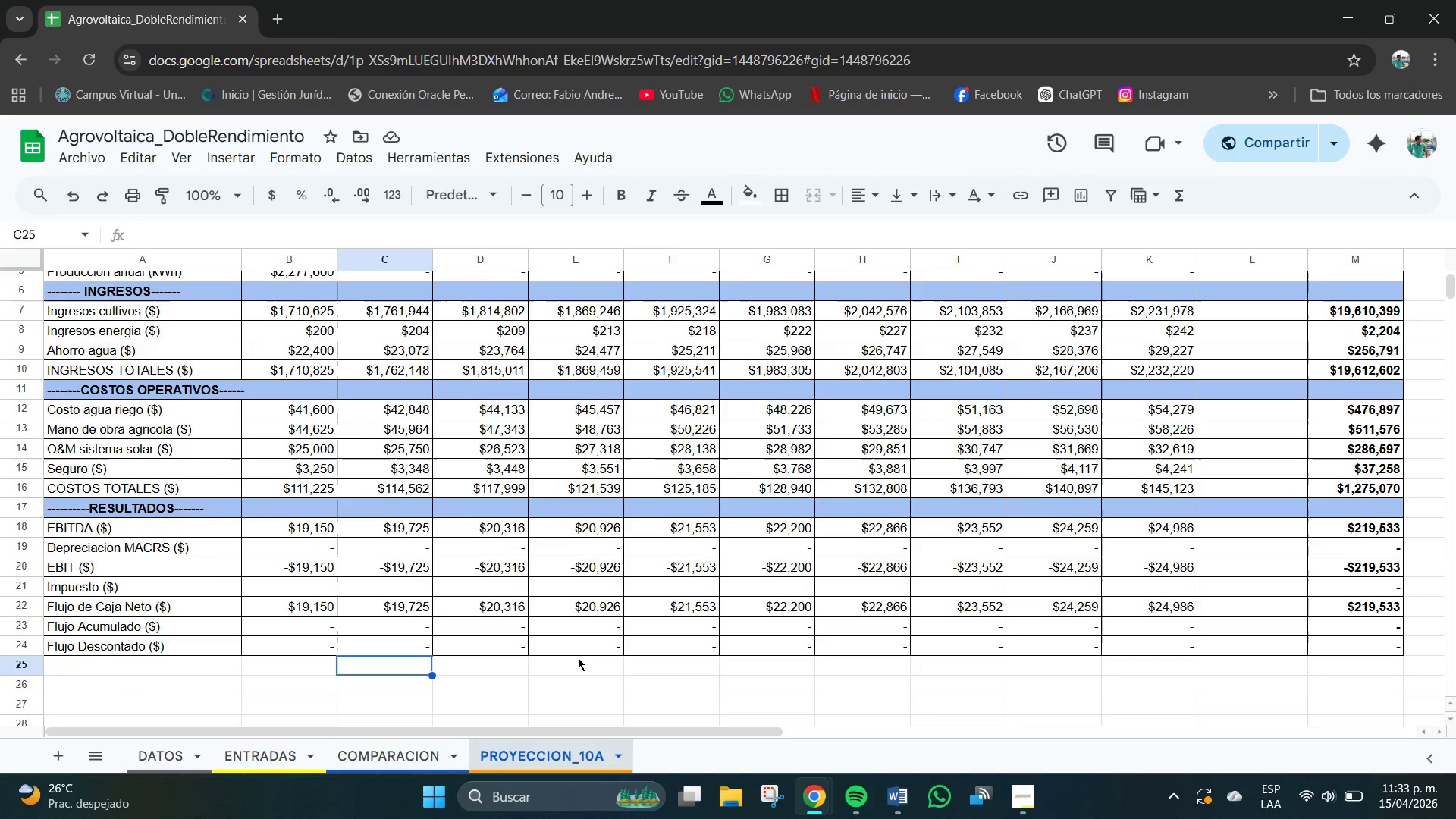 
scroll: coordinate [579, 637], scroll_direction: down, amount: 1.0
 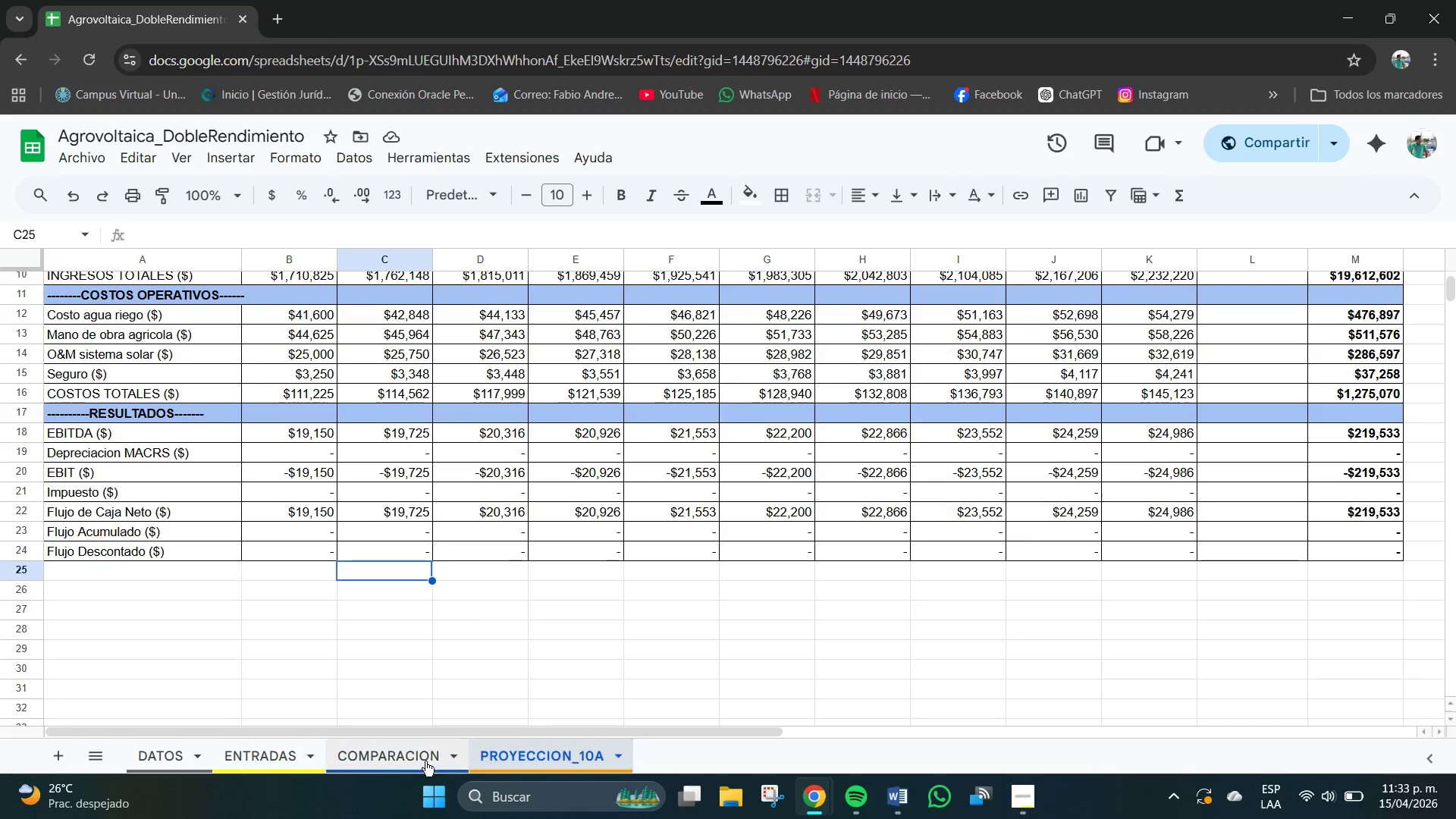 
left_click([410, 765])
 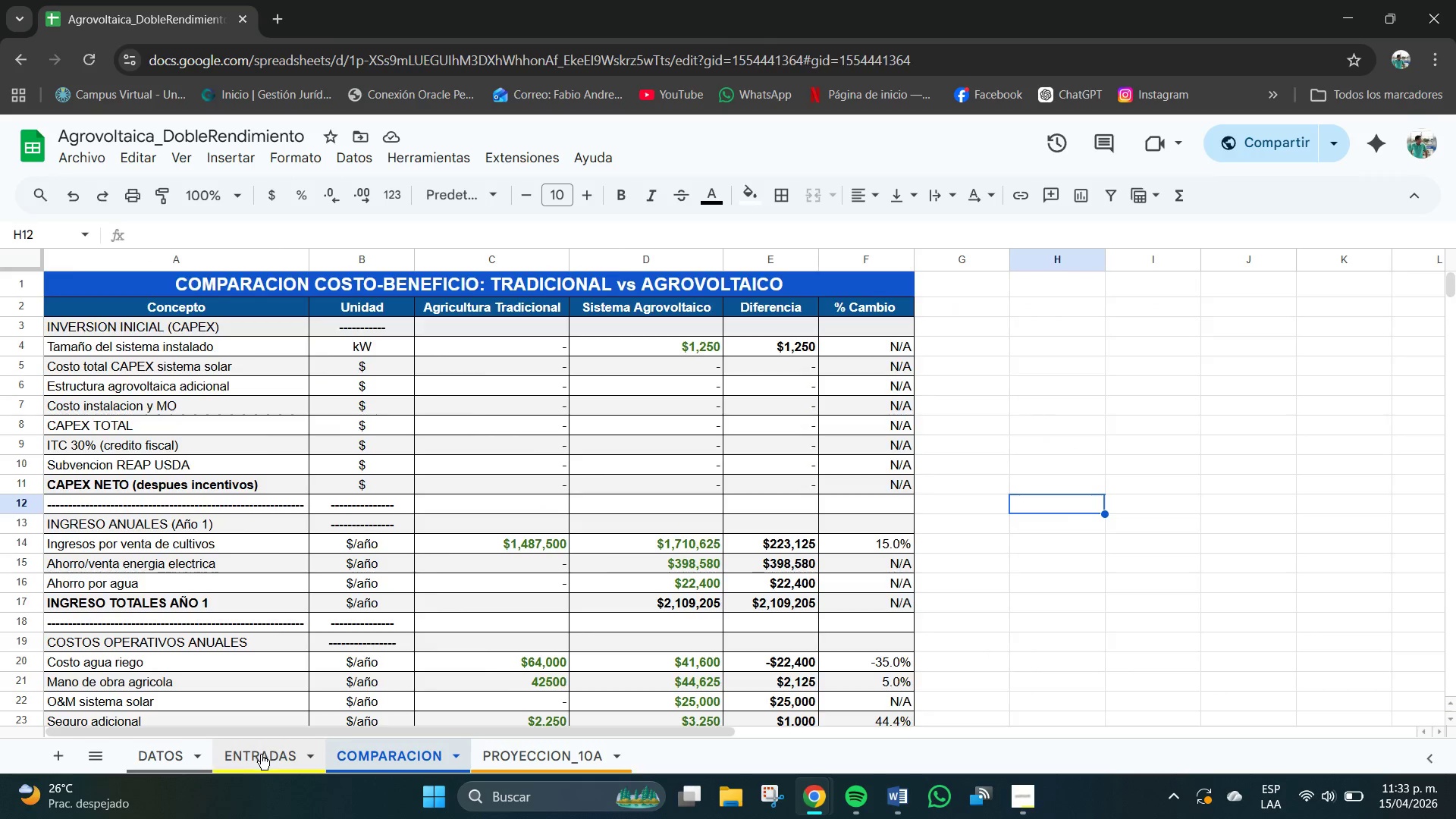 
double_click([183, 755])
 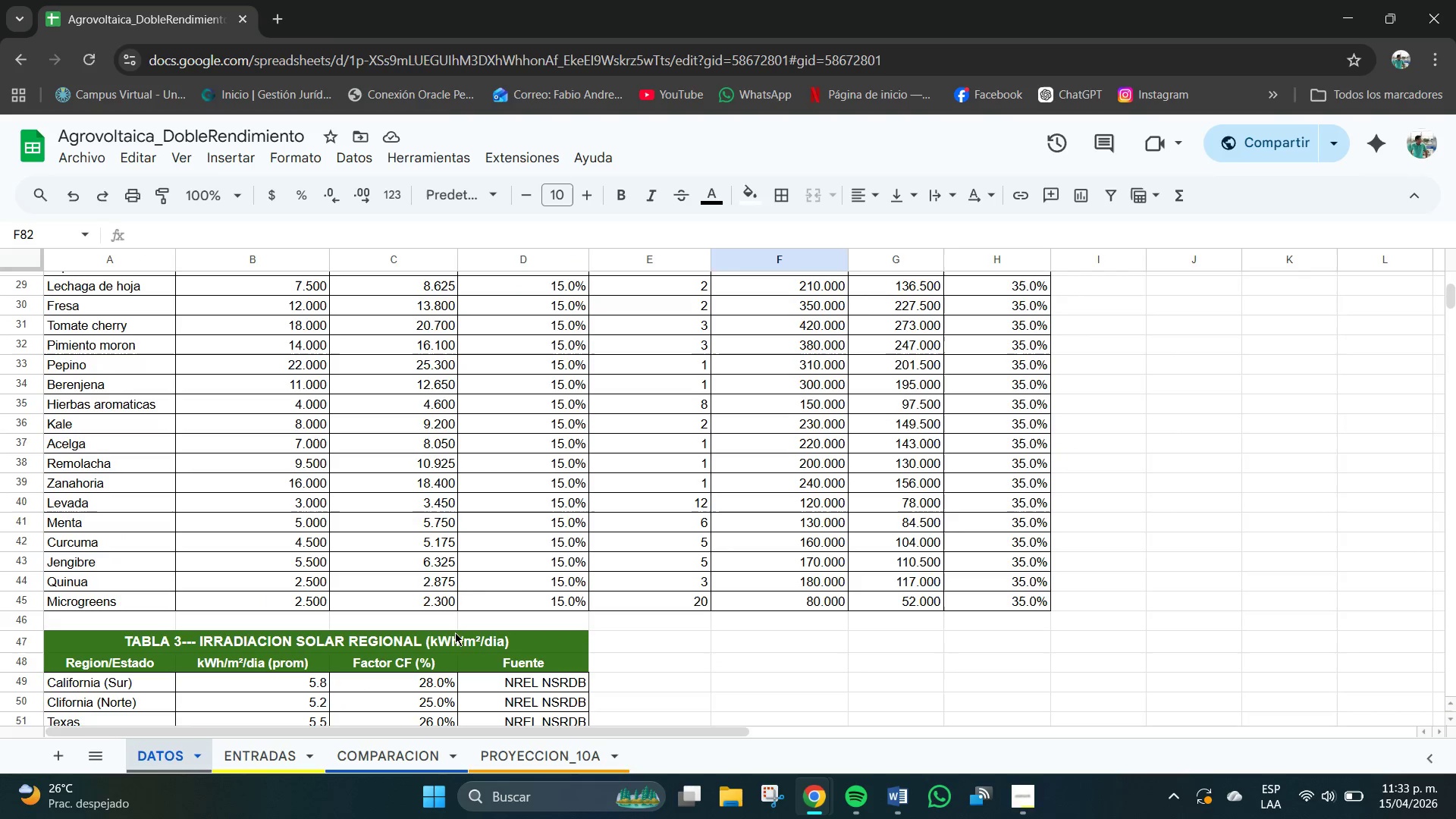 
scroll: coordinate [551, 576], scroll_direction: down, amount: 2.0
 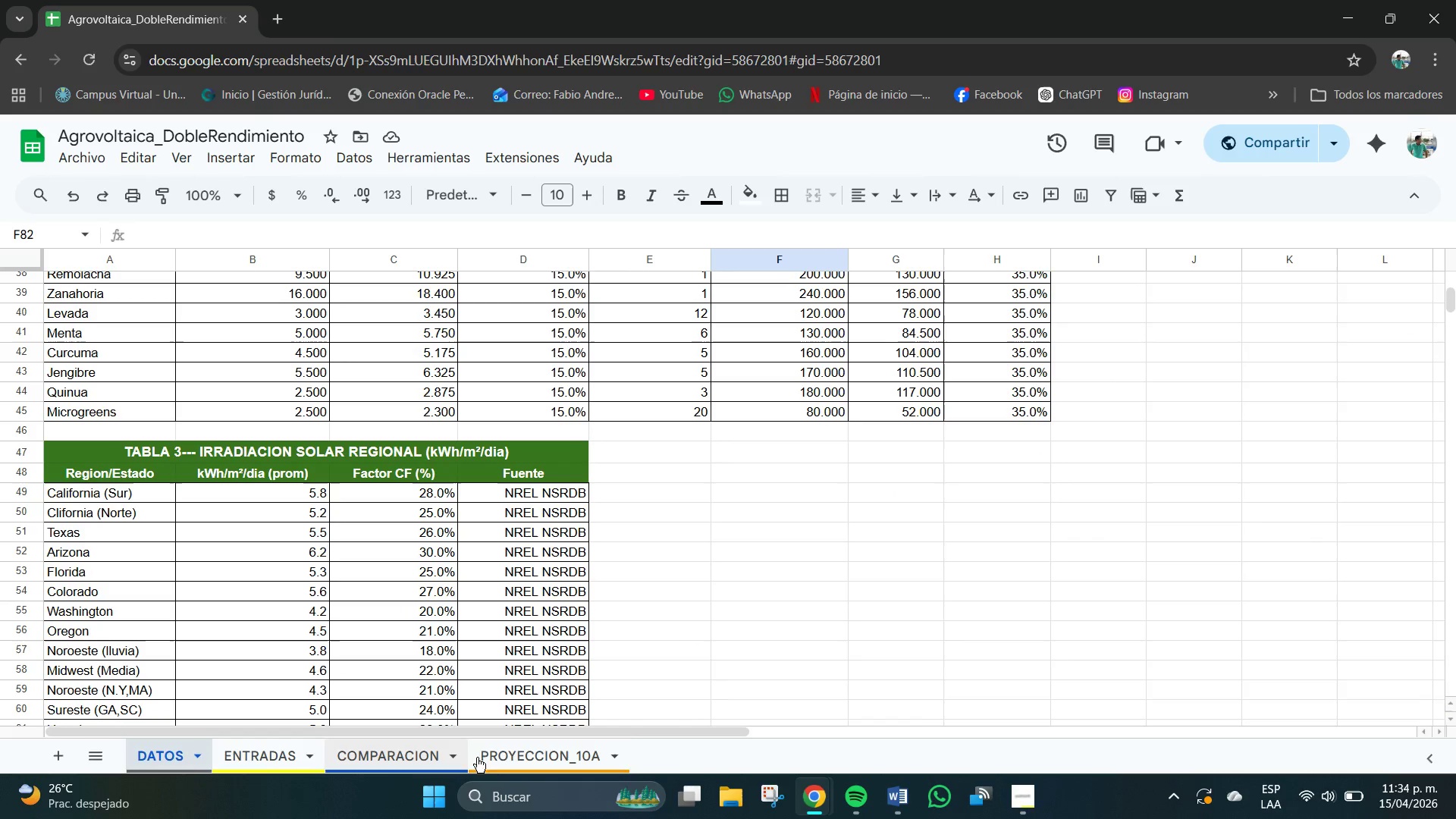 
left_click([508, 755])
 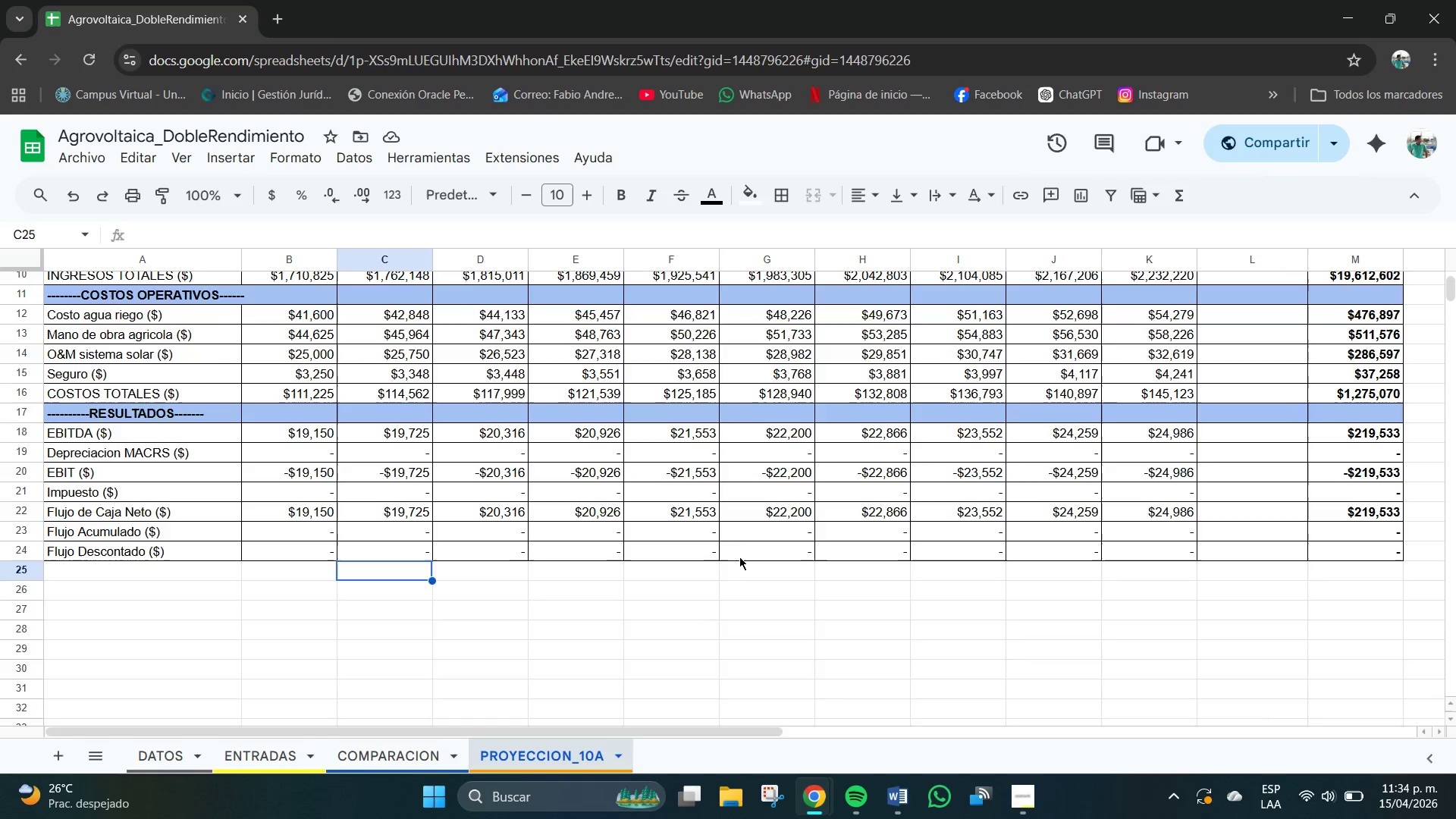 
scroll: coordinate [767, 557], scroll_direction: up, amount: 4.0
 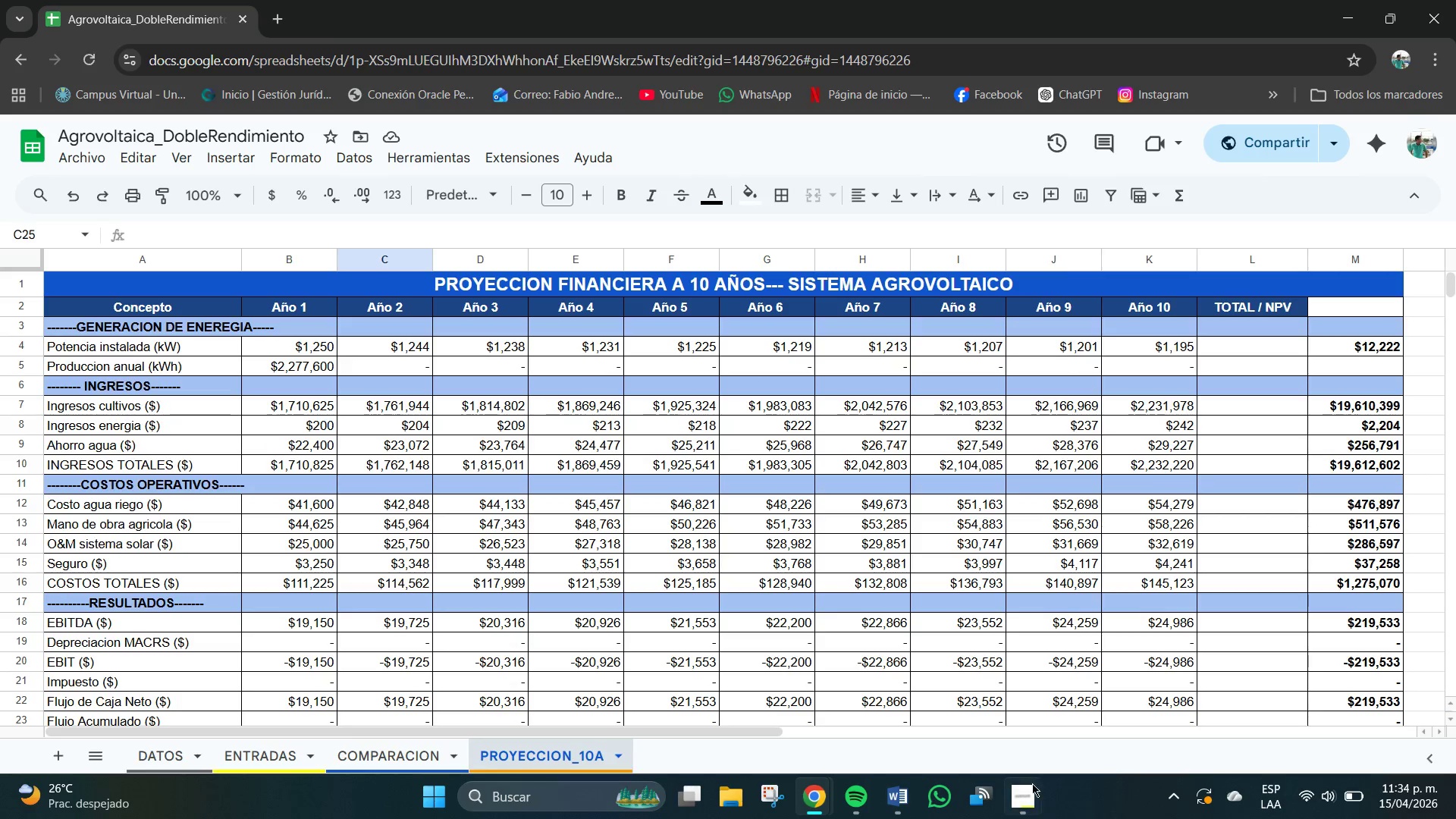 
left_click([1028, 797])